 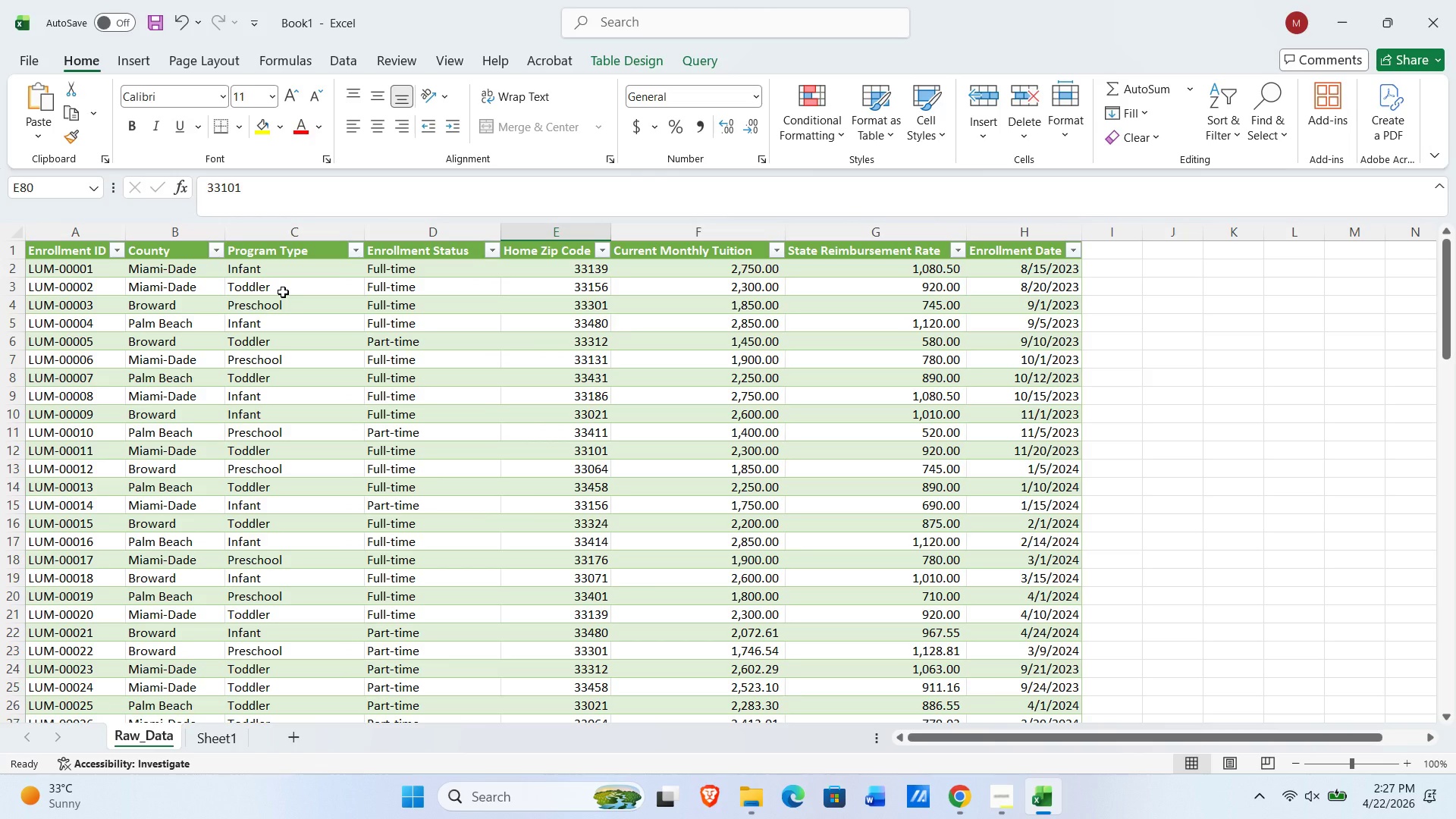 
scroll: coordinate [585, 297], scroll_direction: down, amount: 1.0
 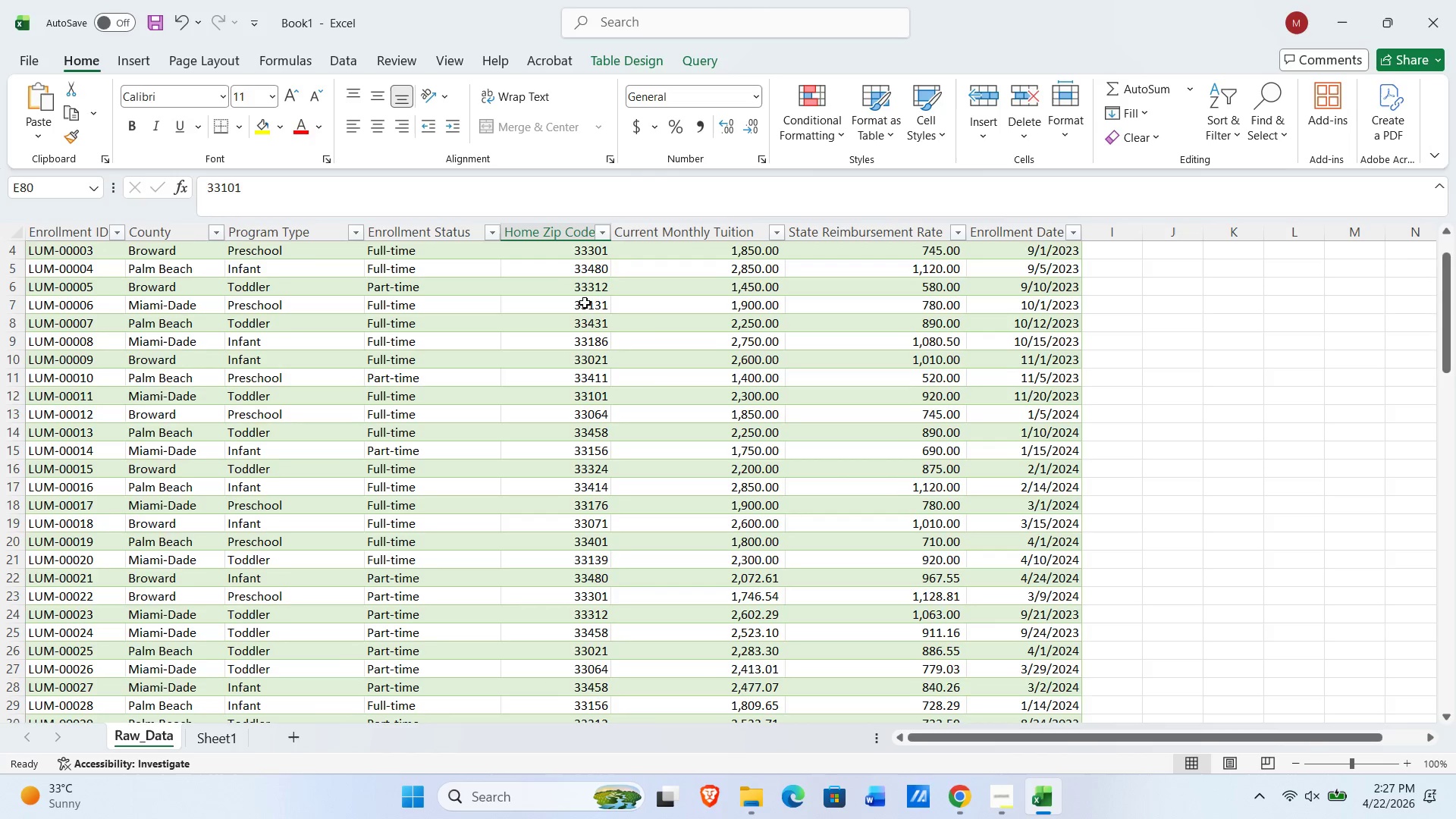 
scroll: coordinate [581, 315], scroll_direction: up, amount: 6.0
 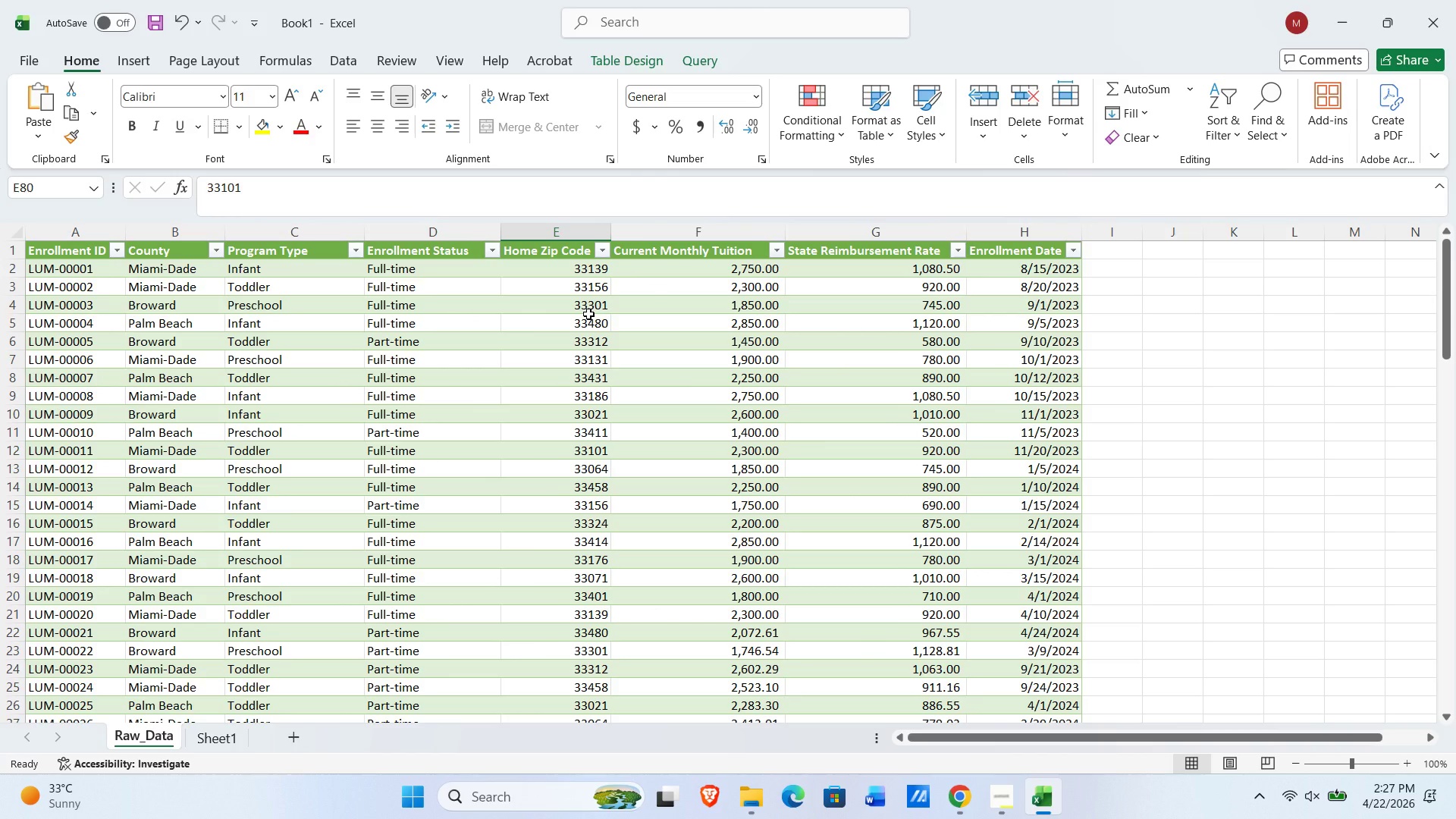 
wait(28.04)
 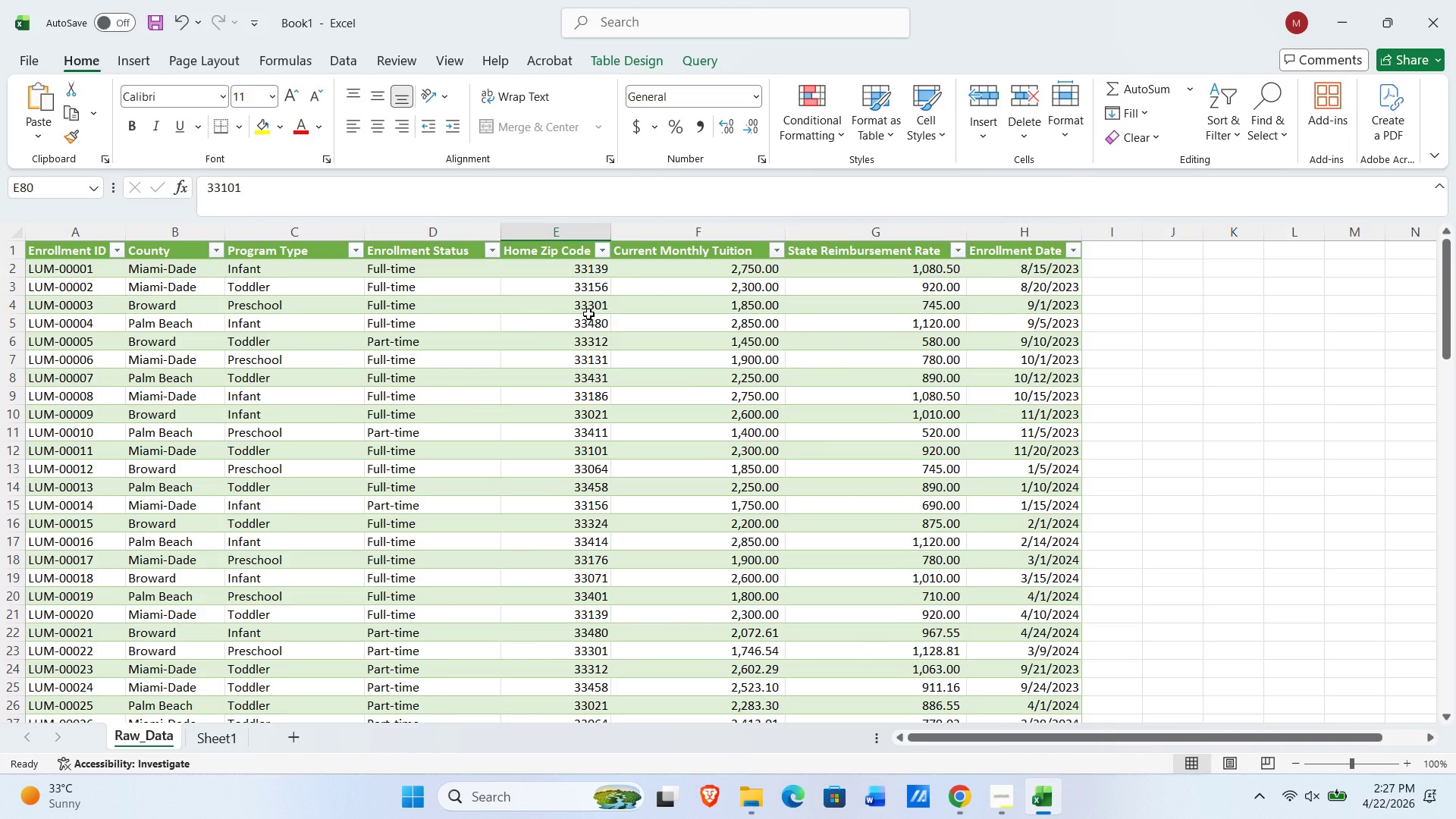 
key(Alt+Tab)